 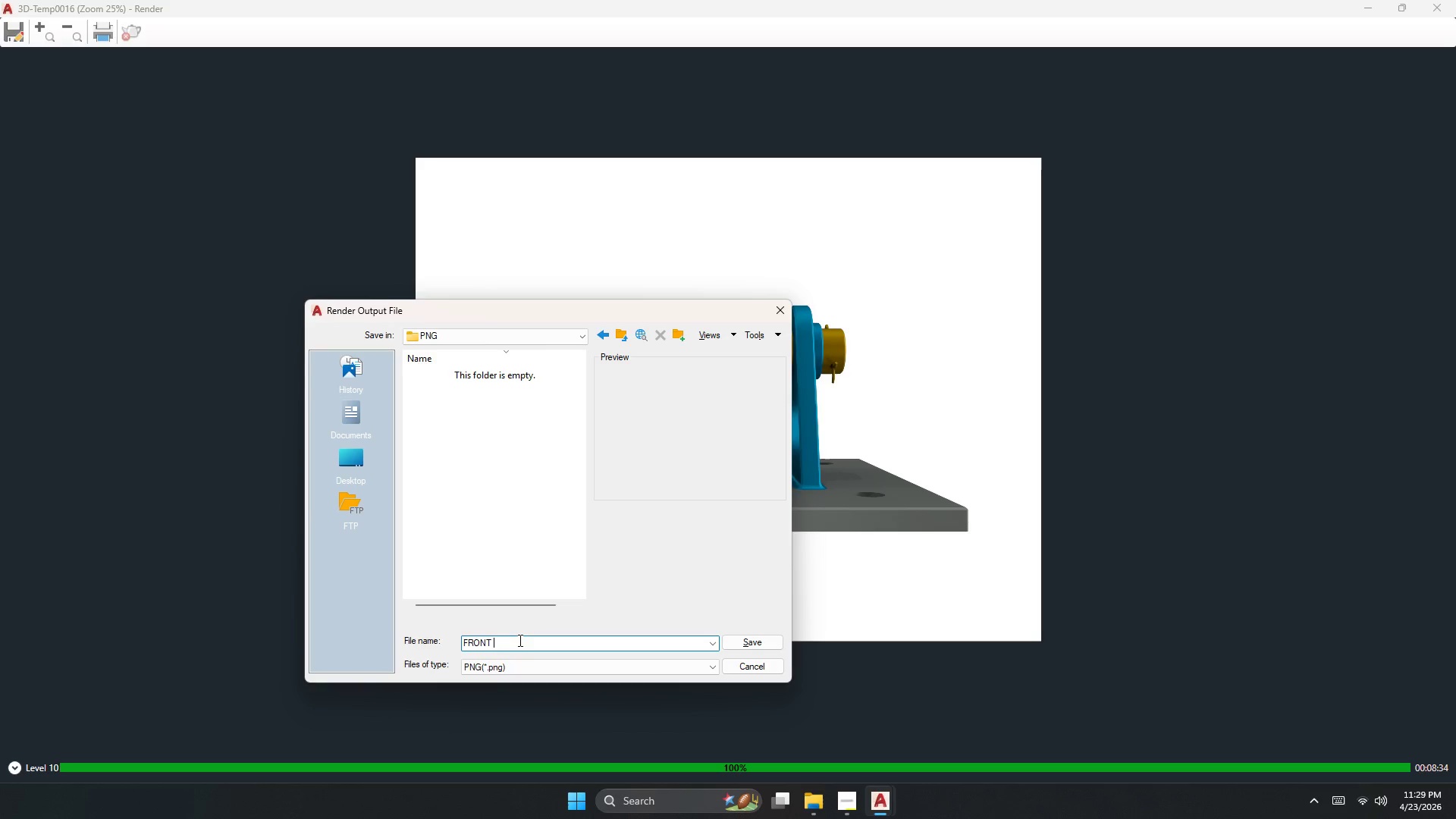 
type(EE)
key(Backspace)
type(LEVATION )
 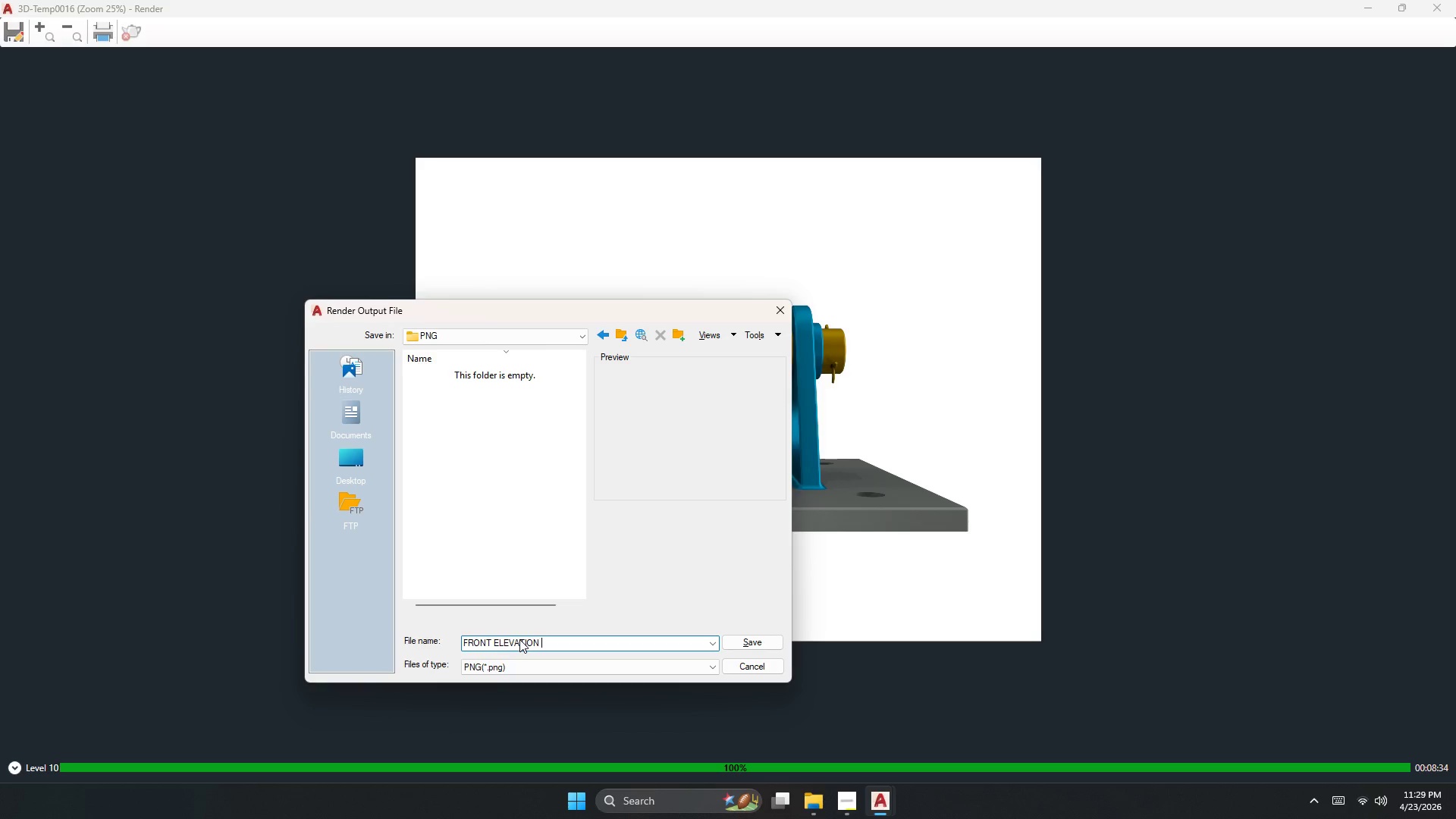 
key(Enter)
 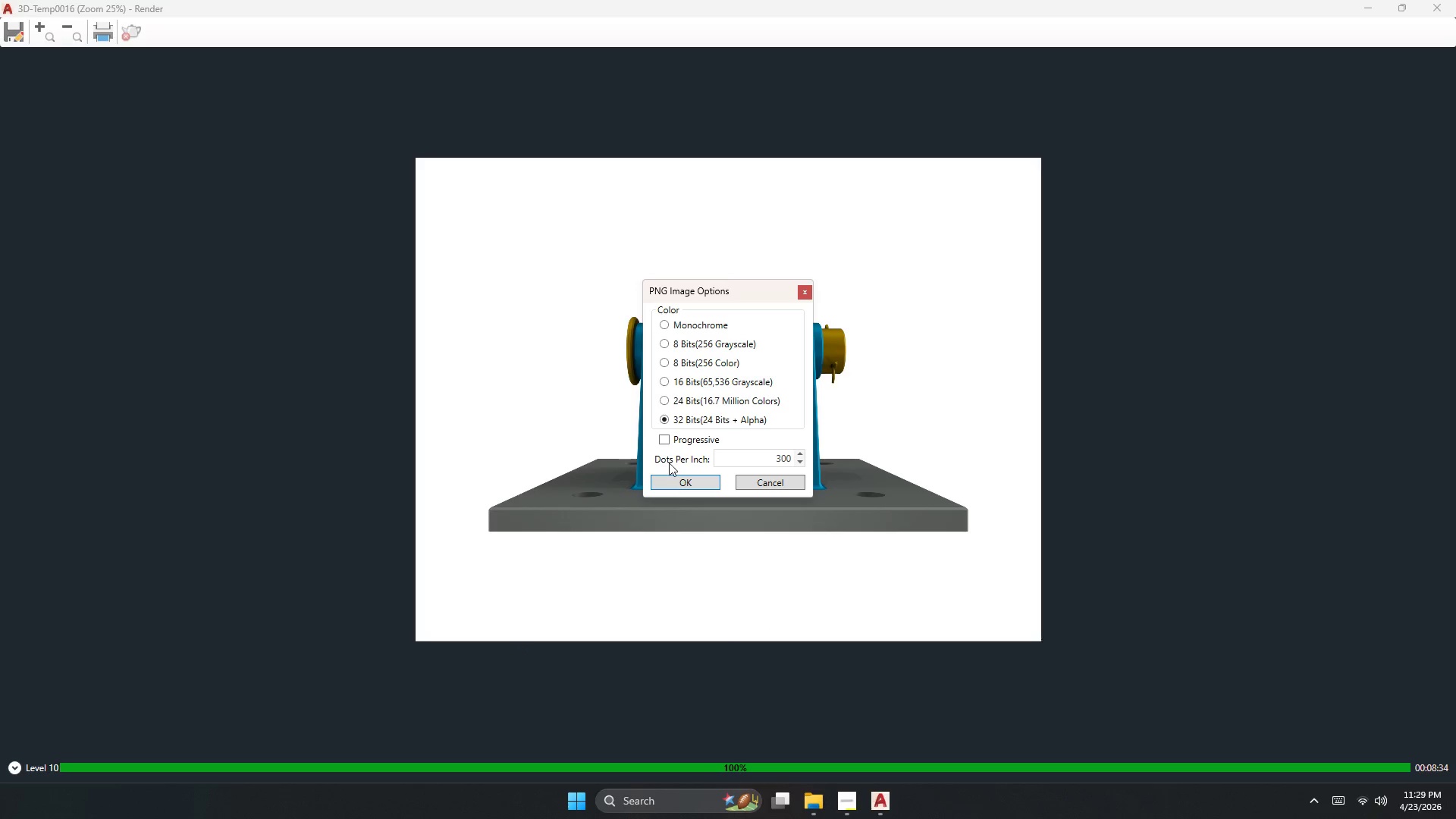 
left_click([670, 479])
 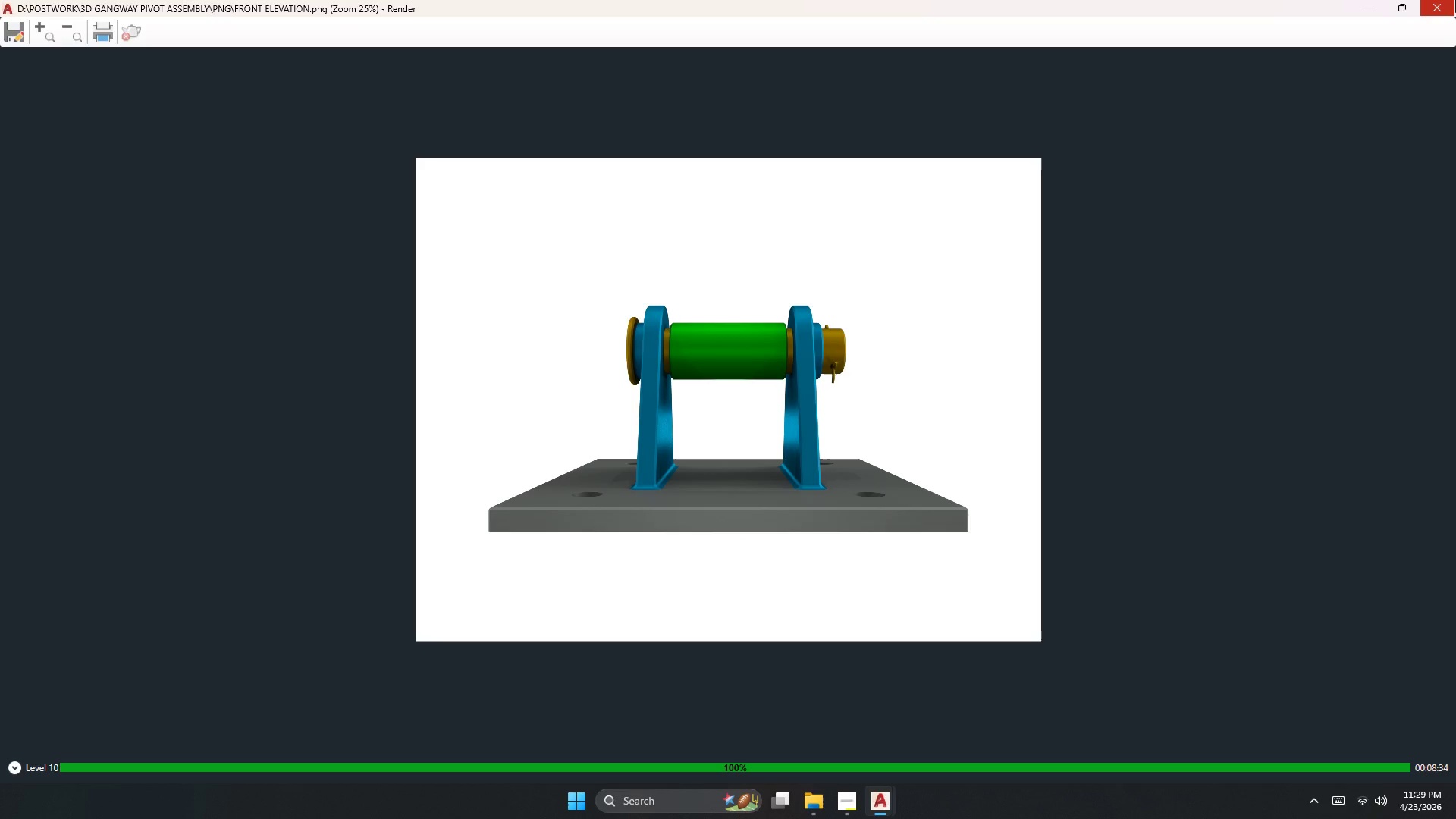 
wait(5.38)
 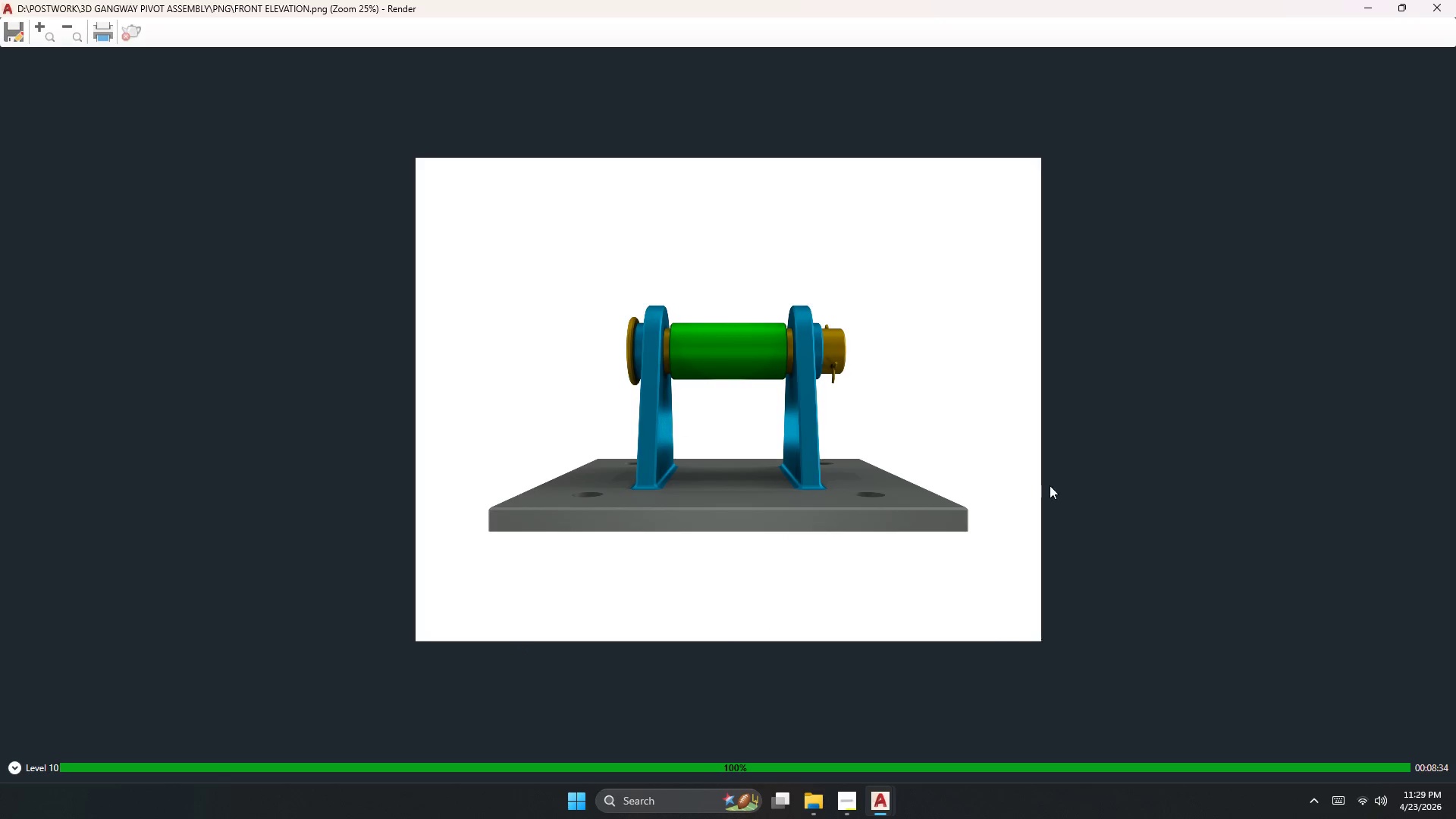 
left_click([1455, 0])
 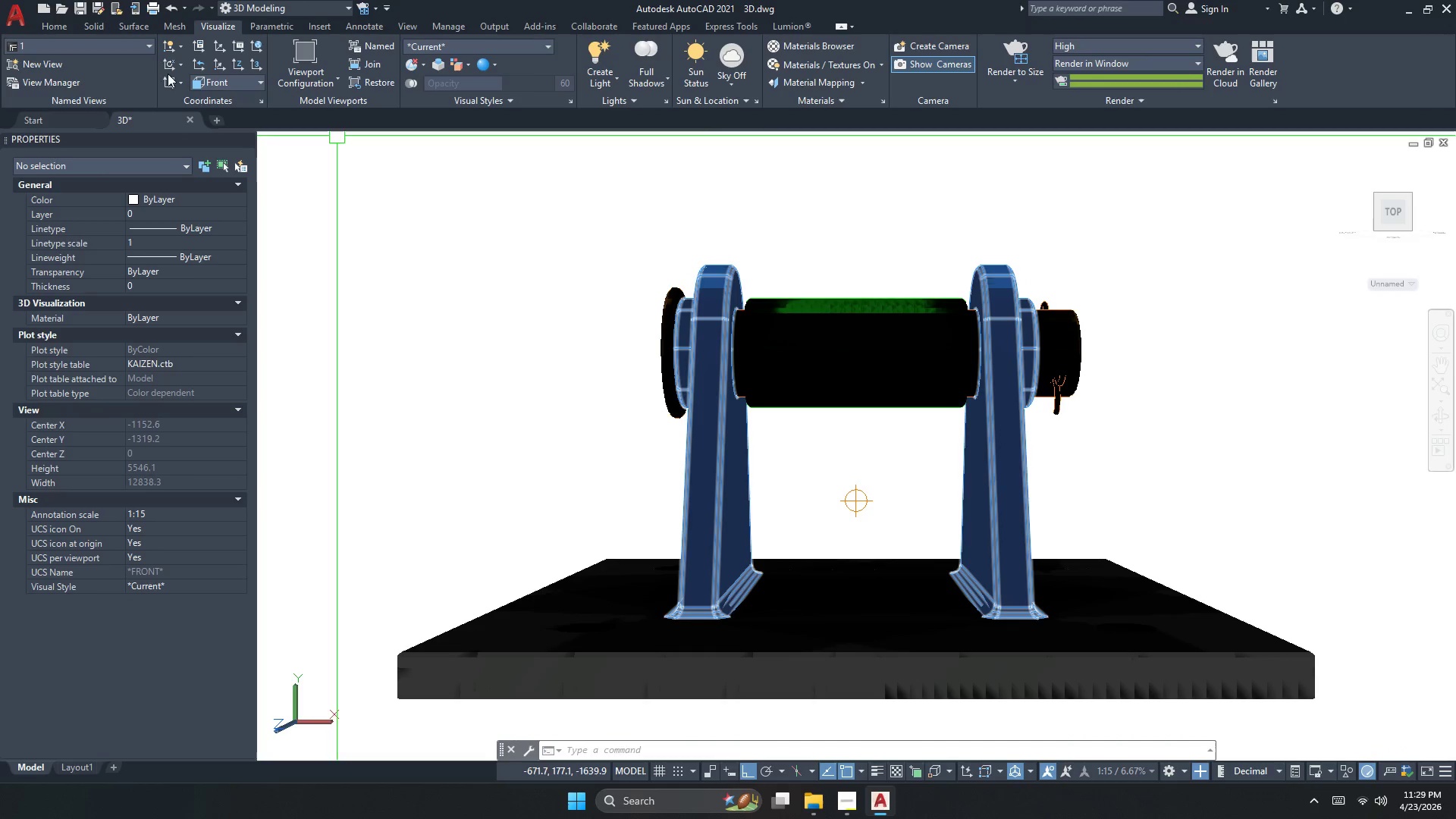 
left_click([86, 48])
 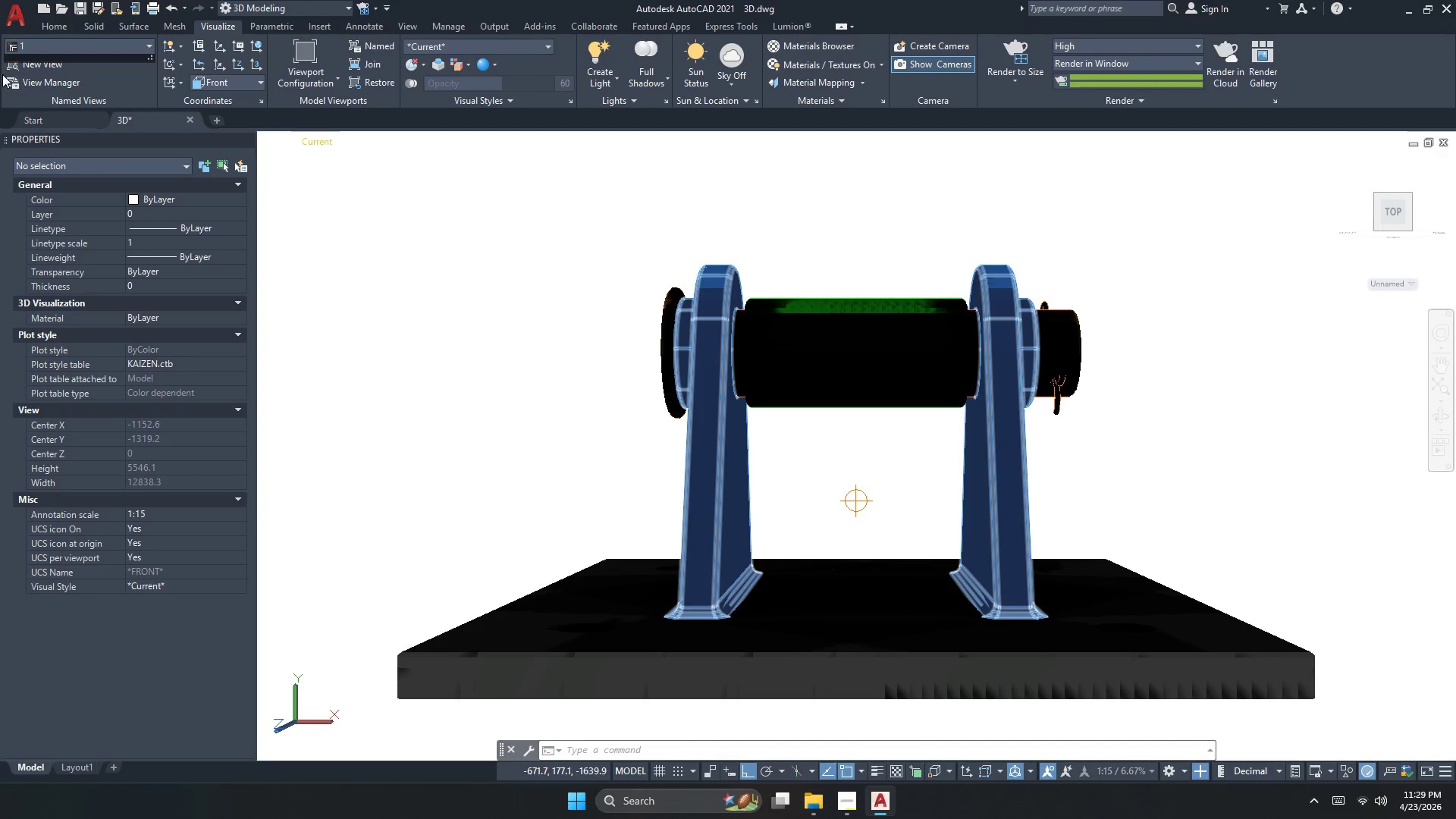 
mouse_move([25, 72])
 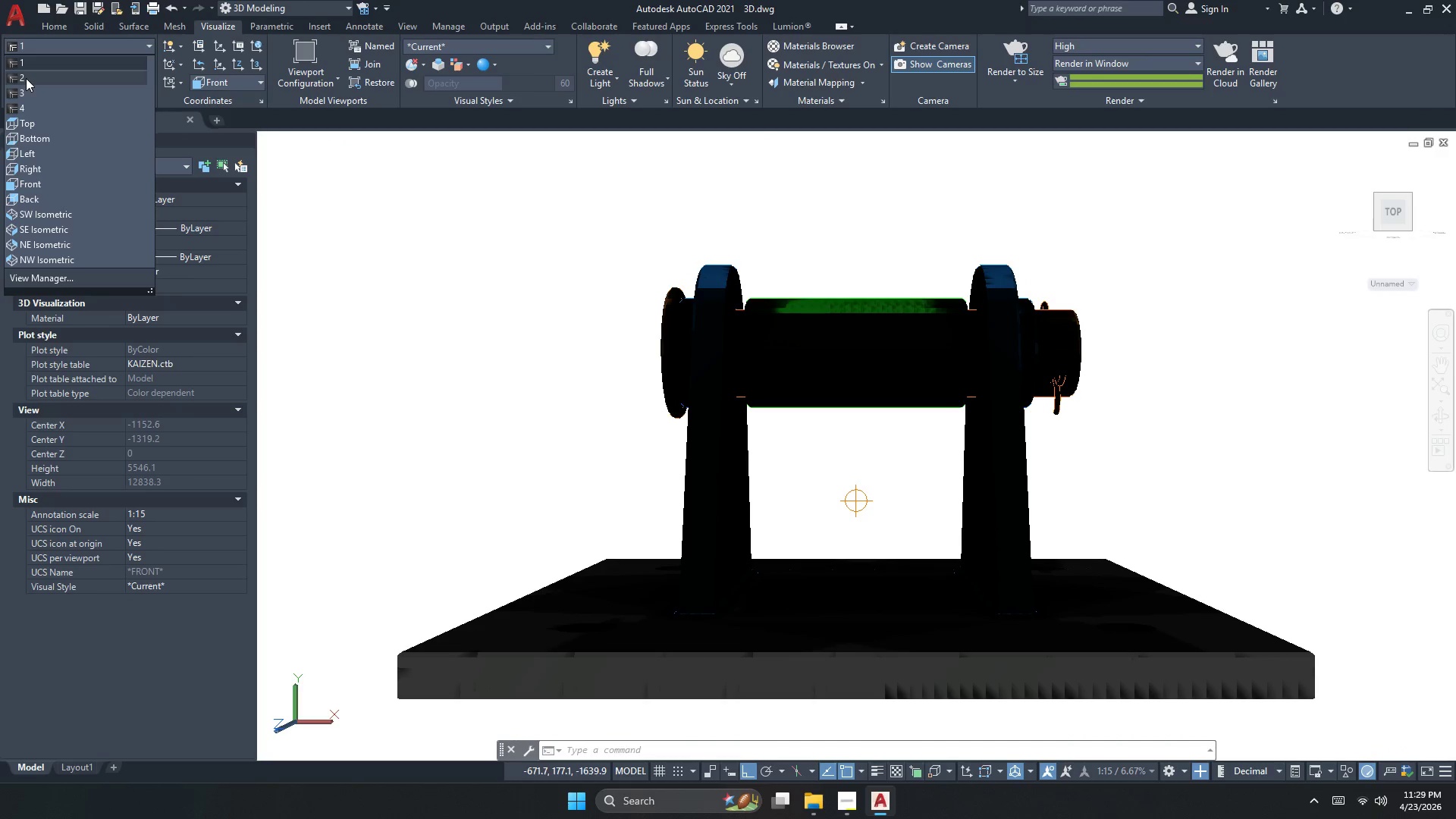 
left_click([26, 78])
 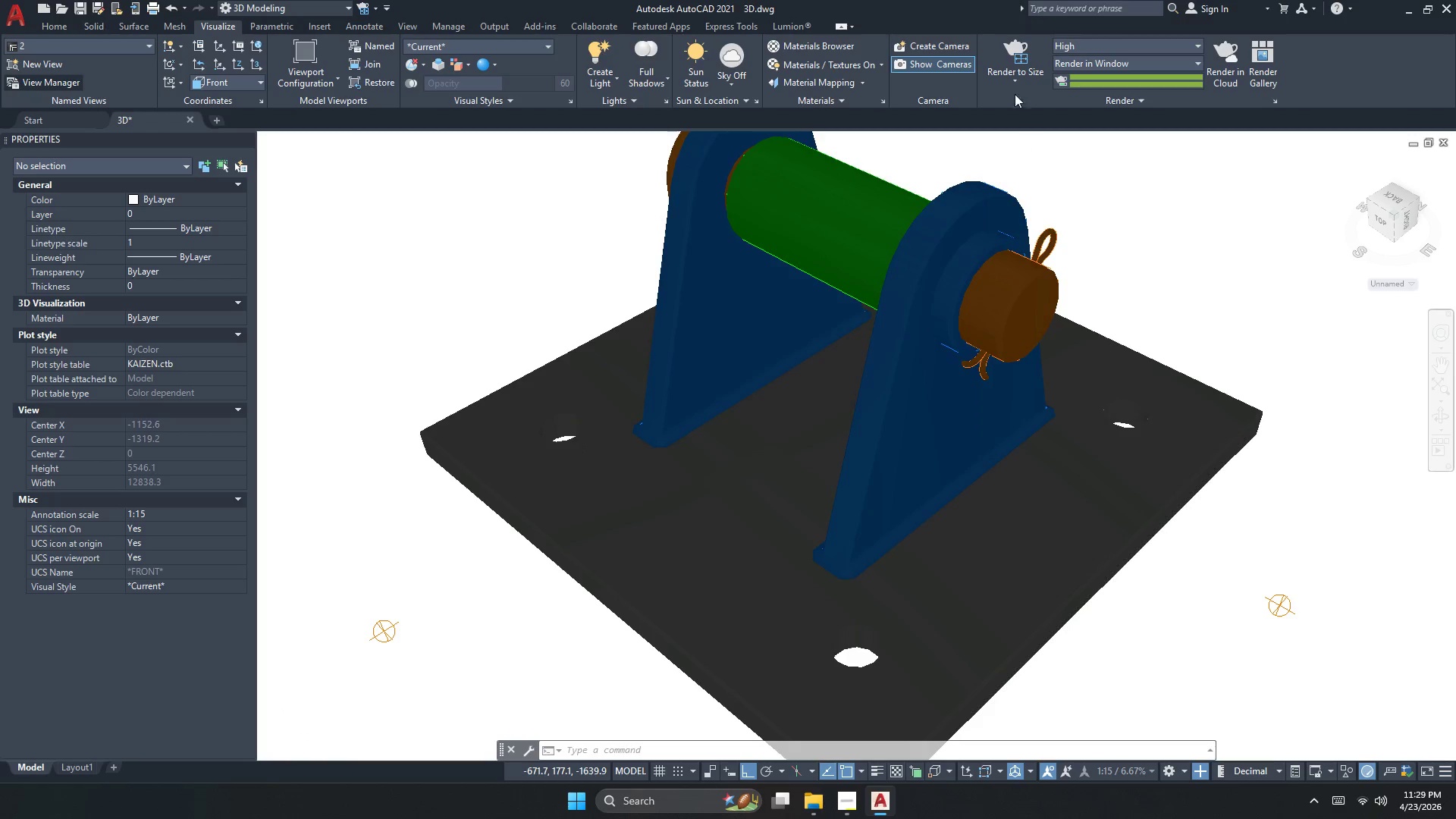 
left_click([1003, 45])
 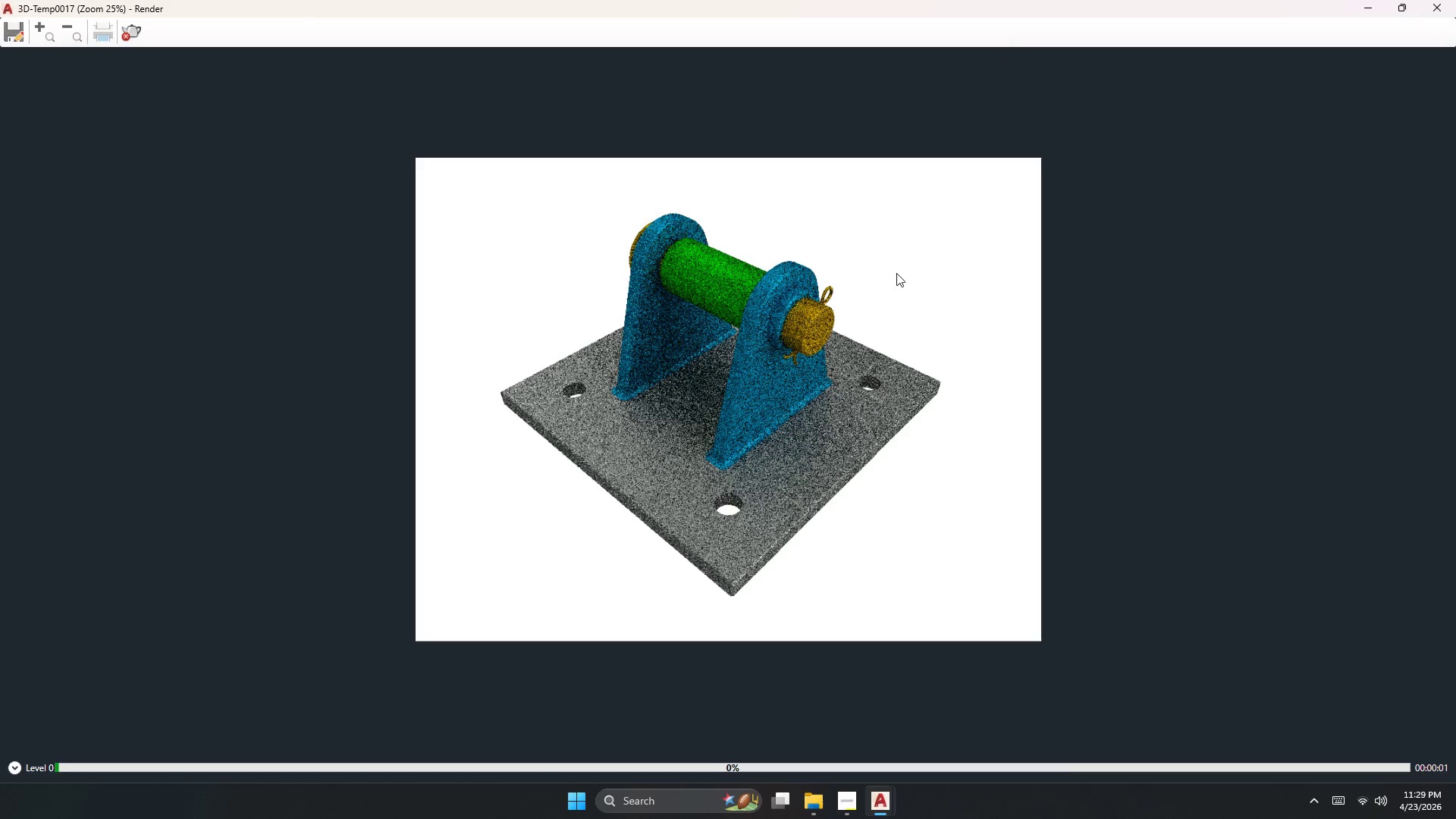 
scroll: coordinate [789, 318], scroll_direction: up, amount: 1.0
 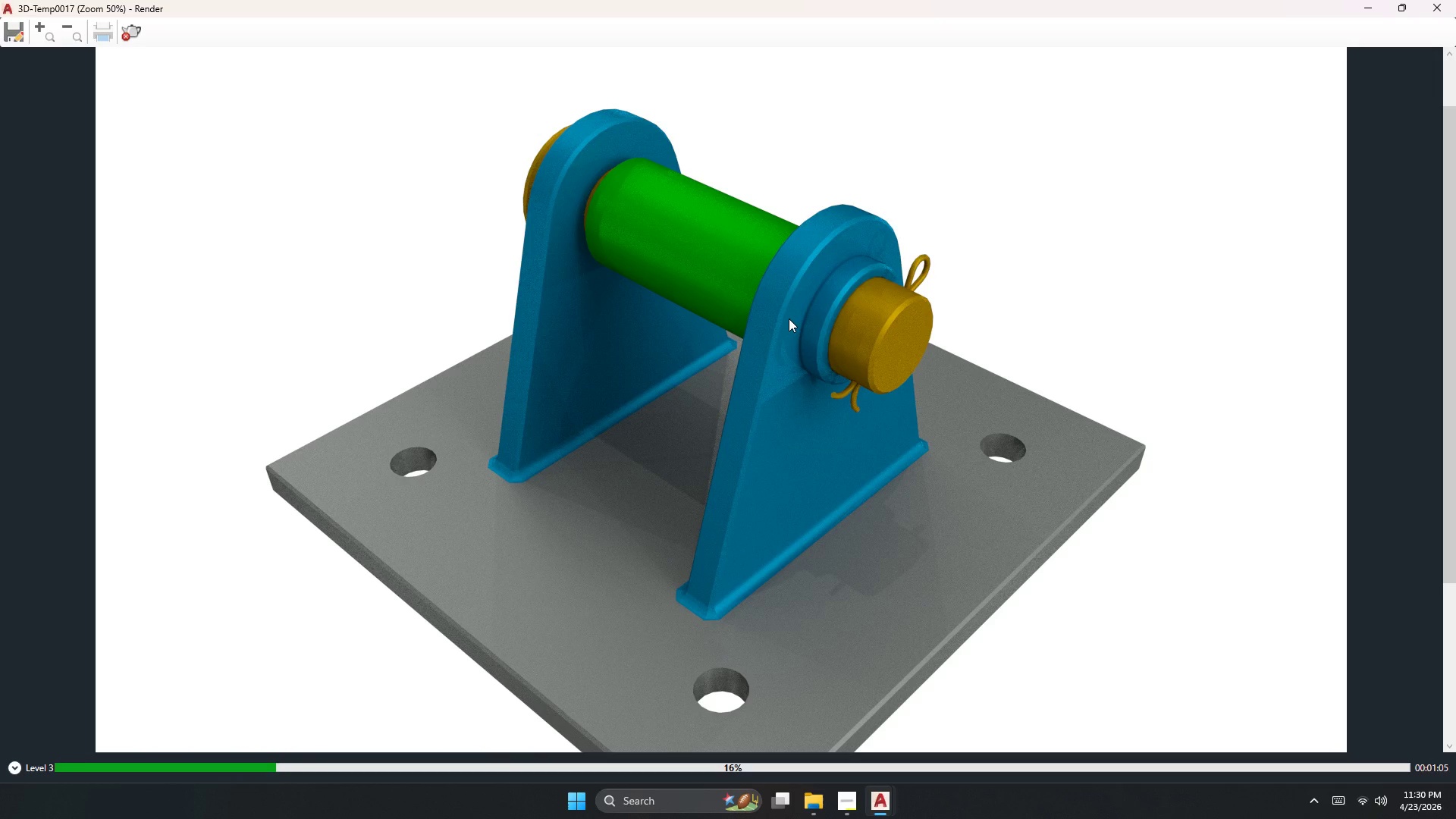 
wait(67.87)
 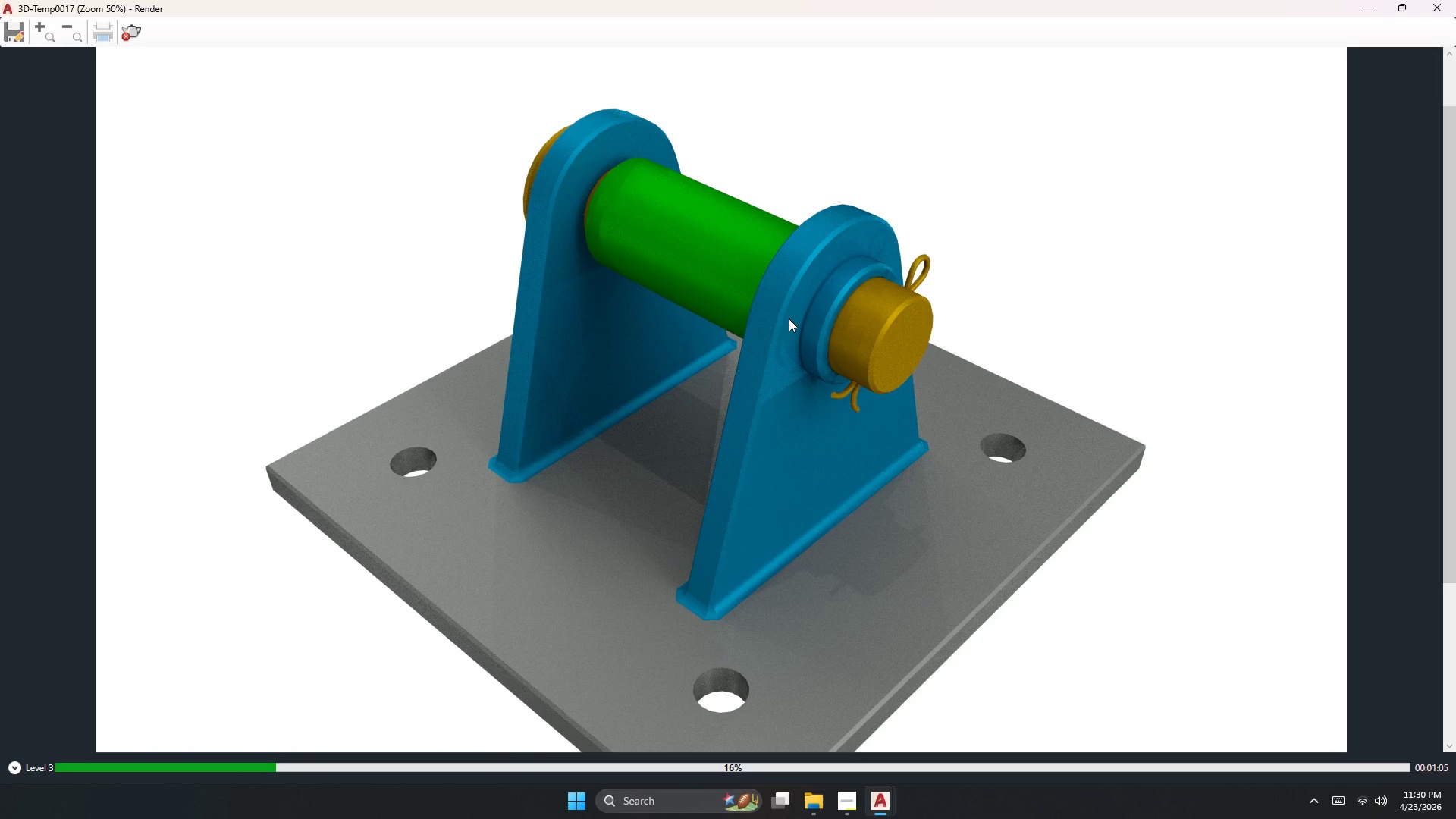 
scroll: coordinate [729, 297], scroll_direction: none, amount: 0.0
 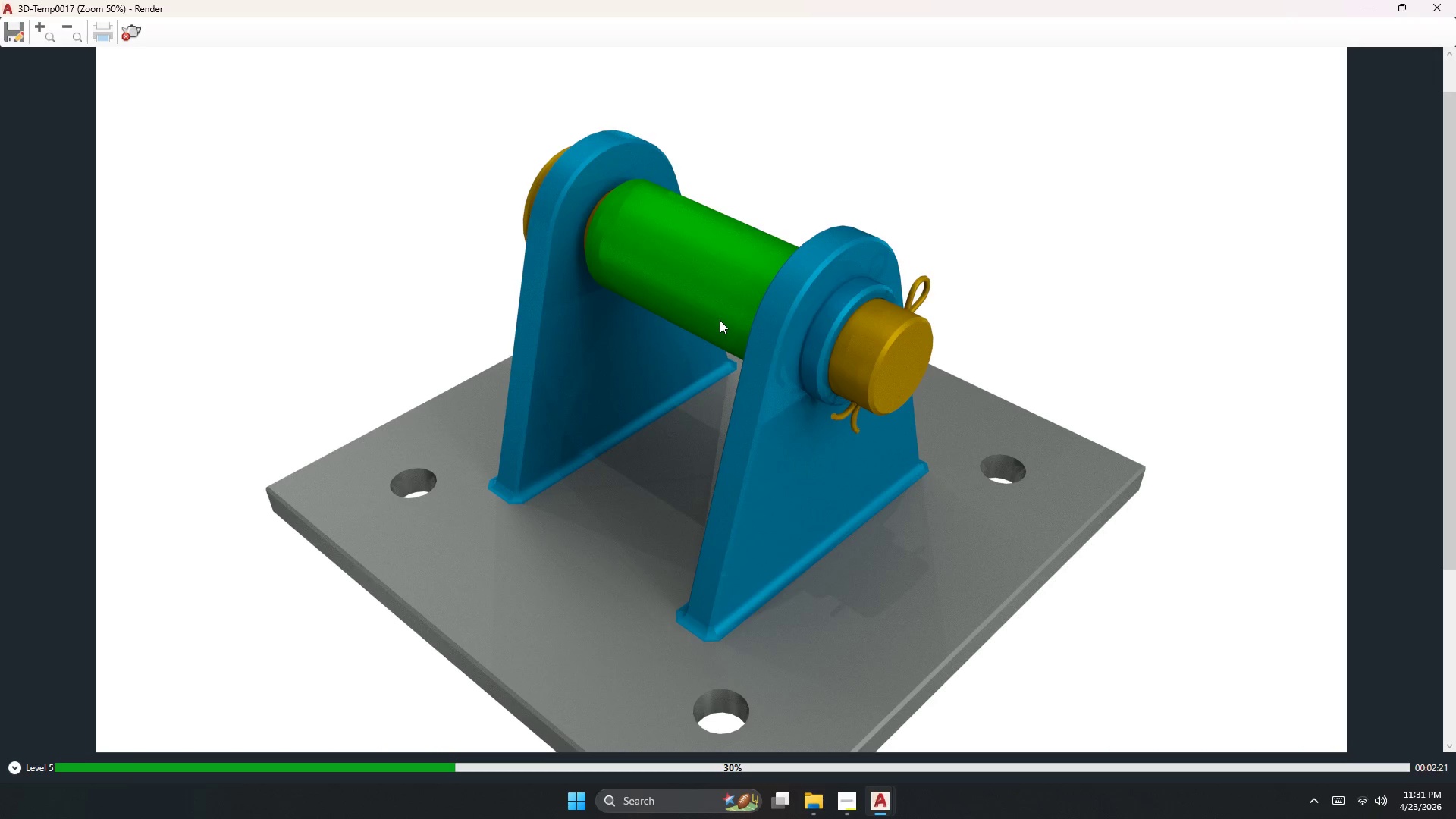 
wait(75.21)
 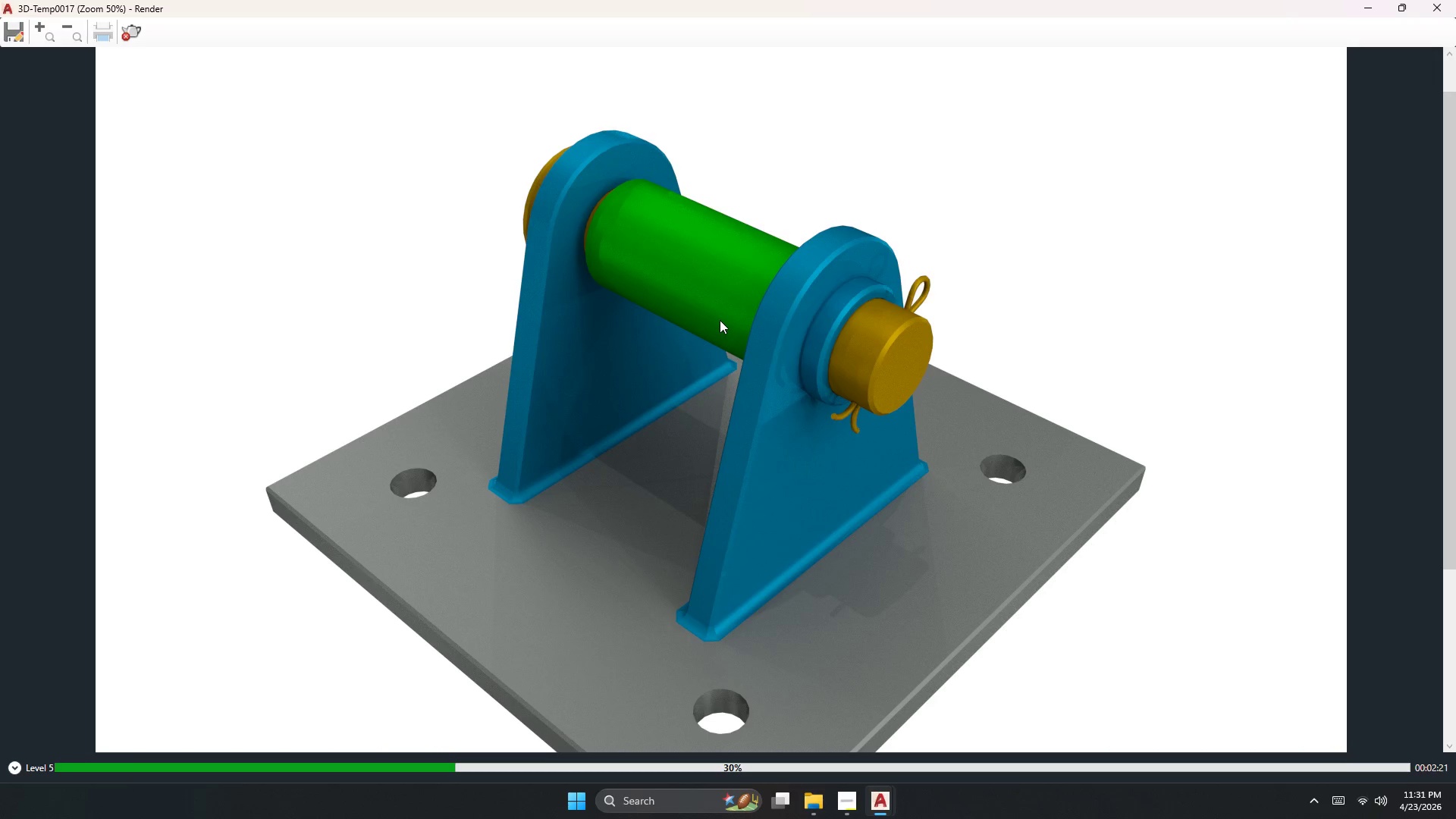 
scroll: coordinate [722, 350], scroll_direction: up, amount: 1.0
 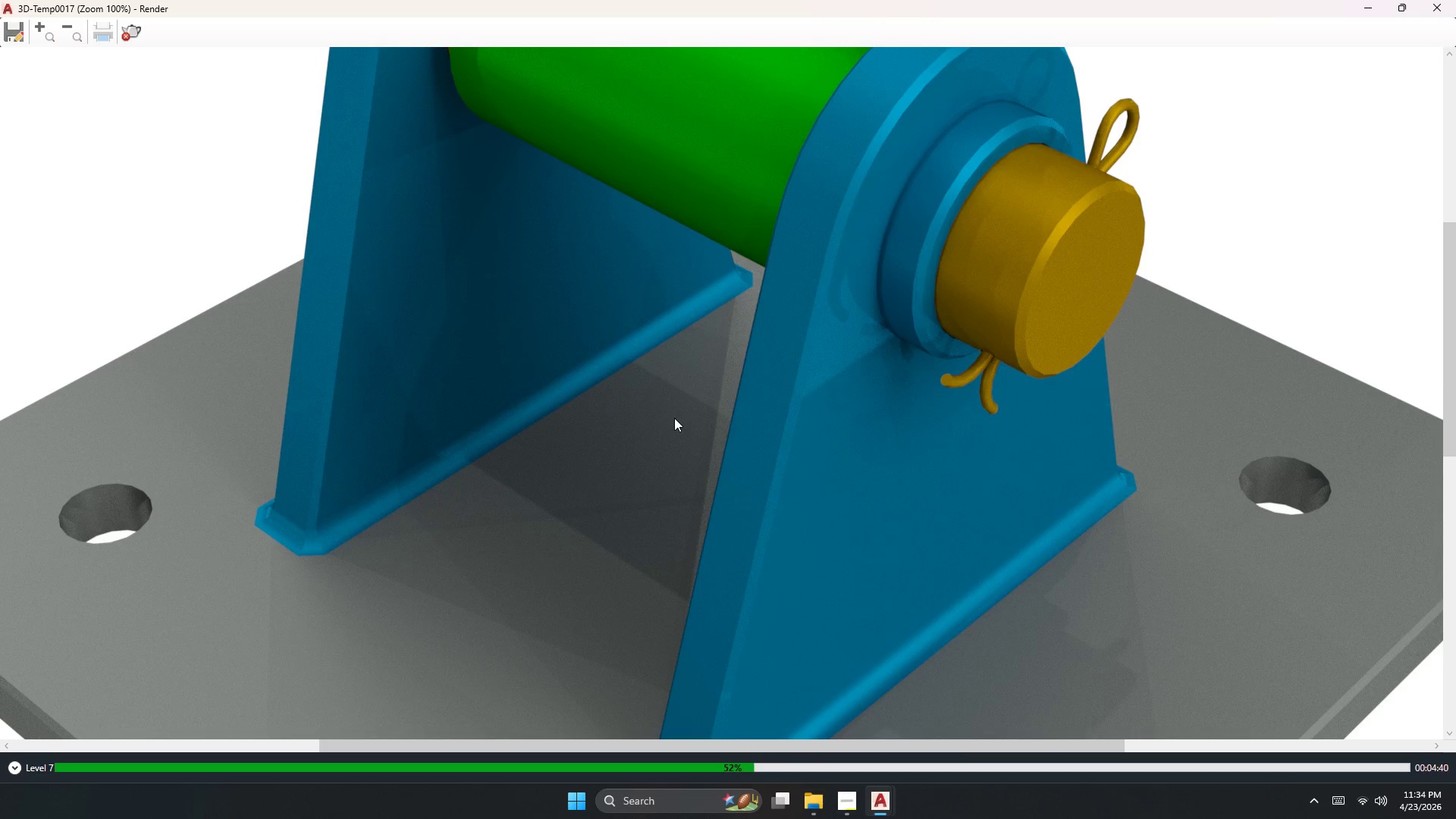 
wait(137.32)
 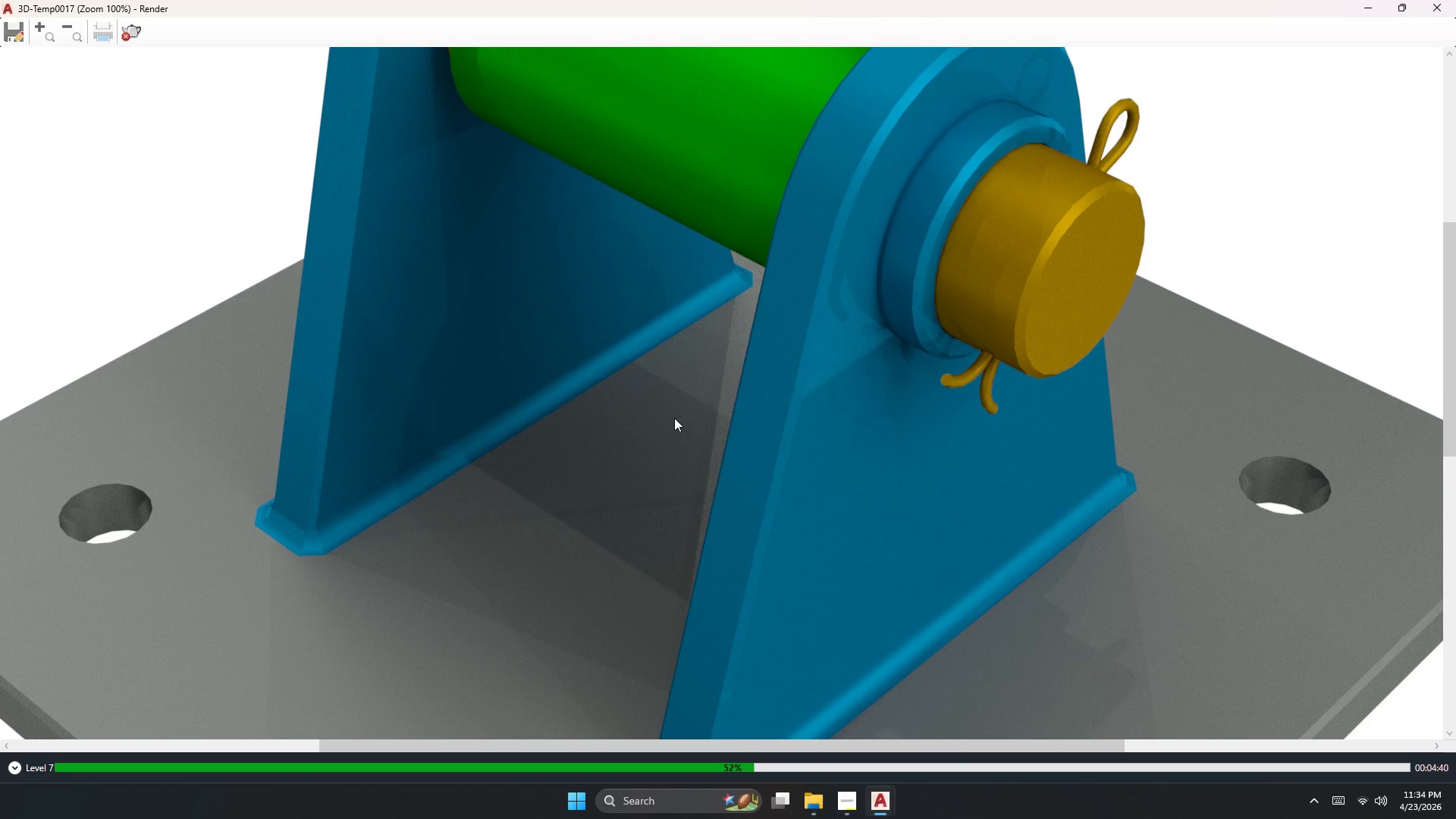 
scroll: coordinate [820, 384], scroll_direction: down, amount: 2.0
 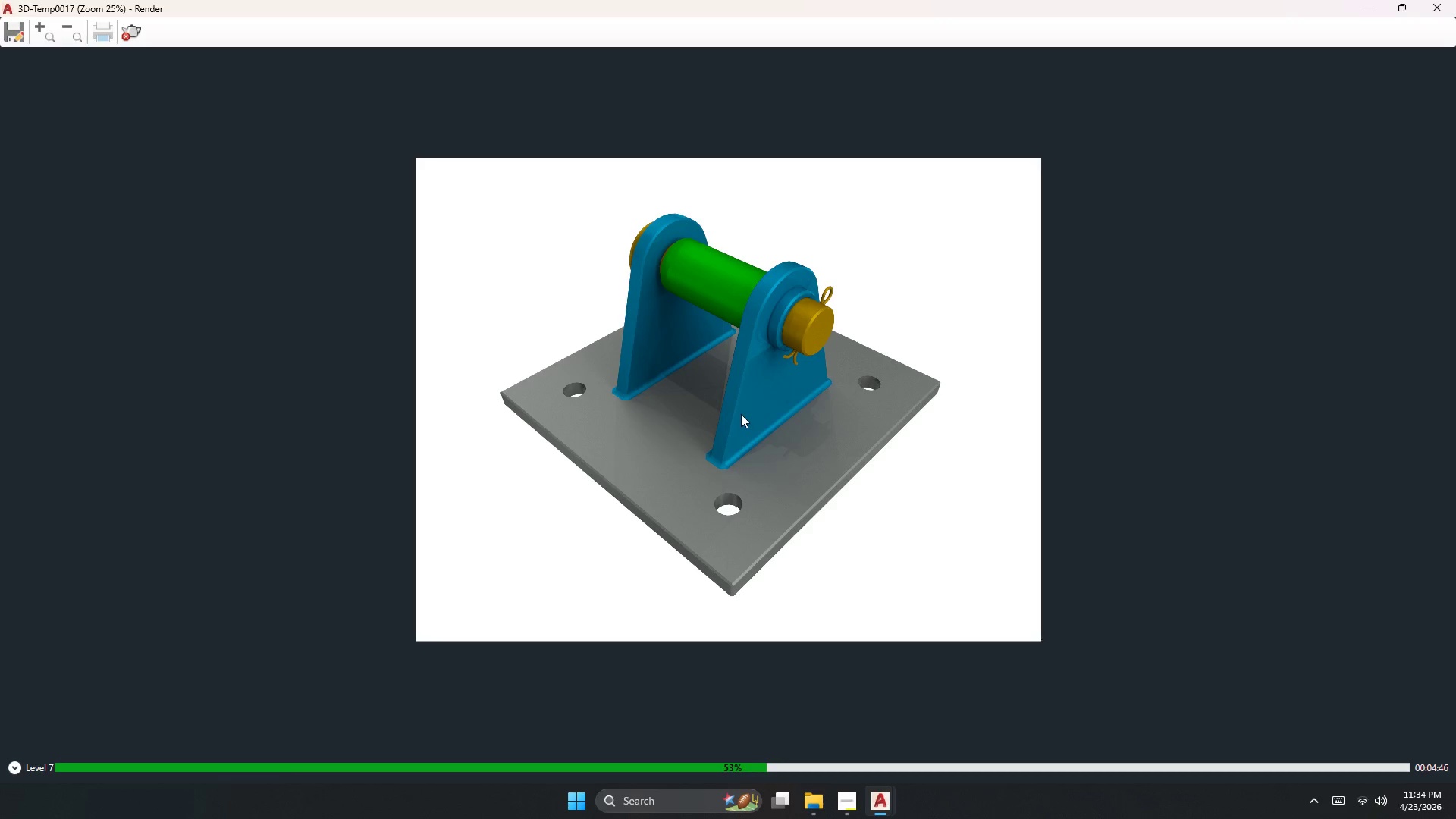 
scroll: coordinate [753, 400], scroll_direction: up, amount: 1.0
 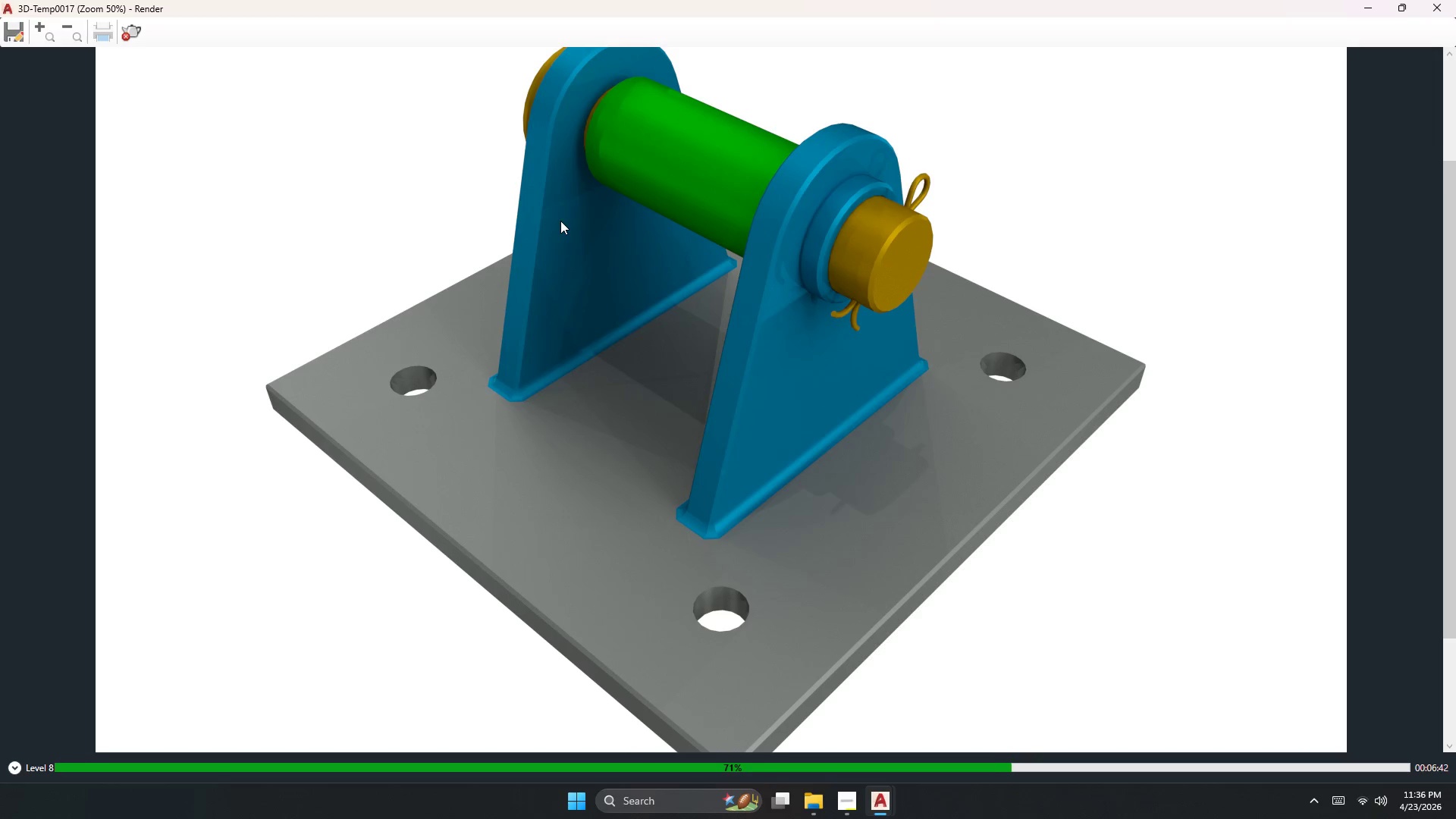 
wait(120.02)
 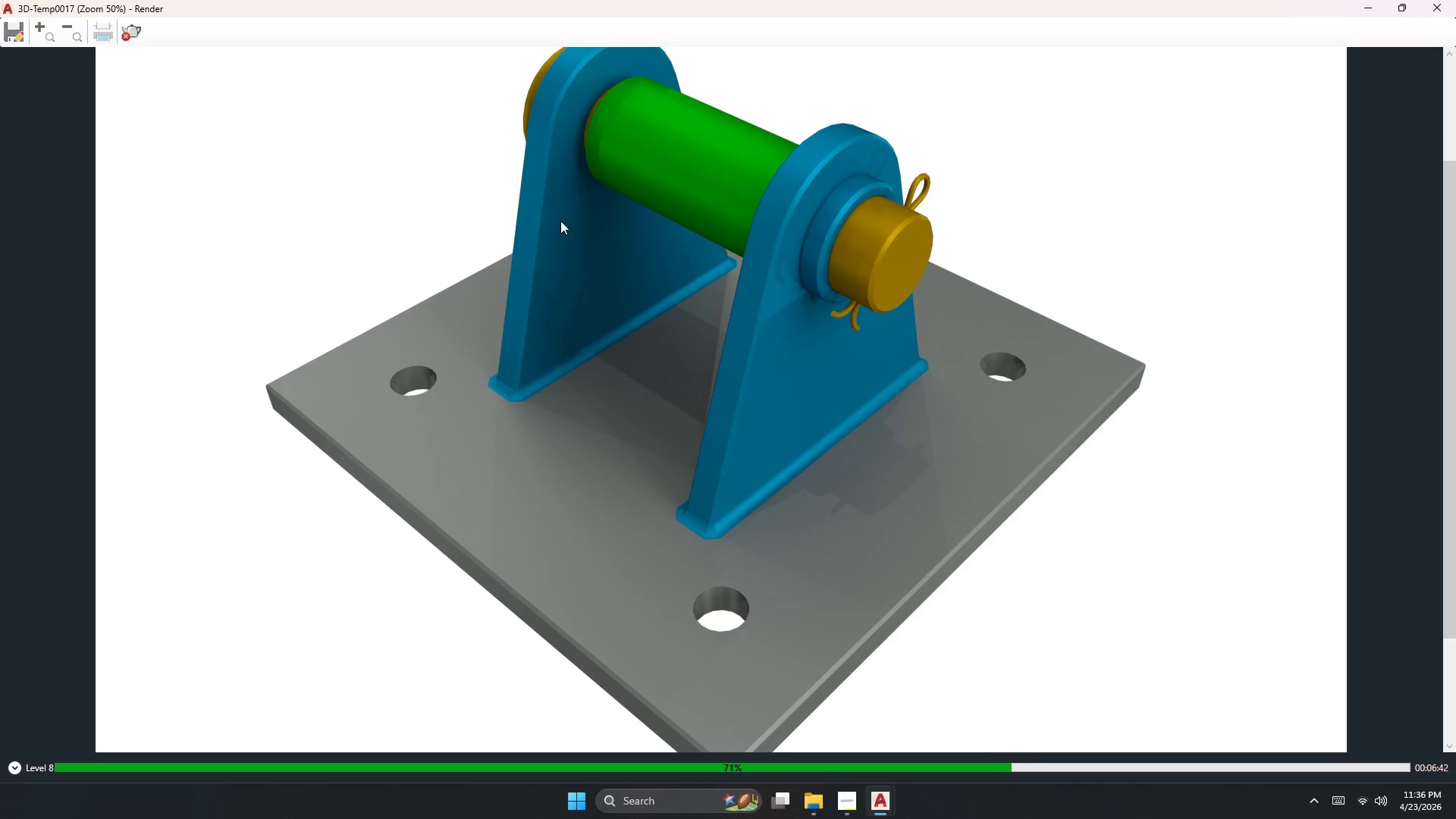 
scroll: coordinate [686, 226], scroll_direction: down, amount: 1.0
 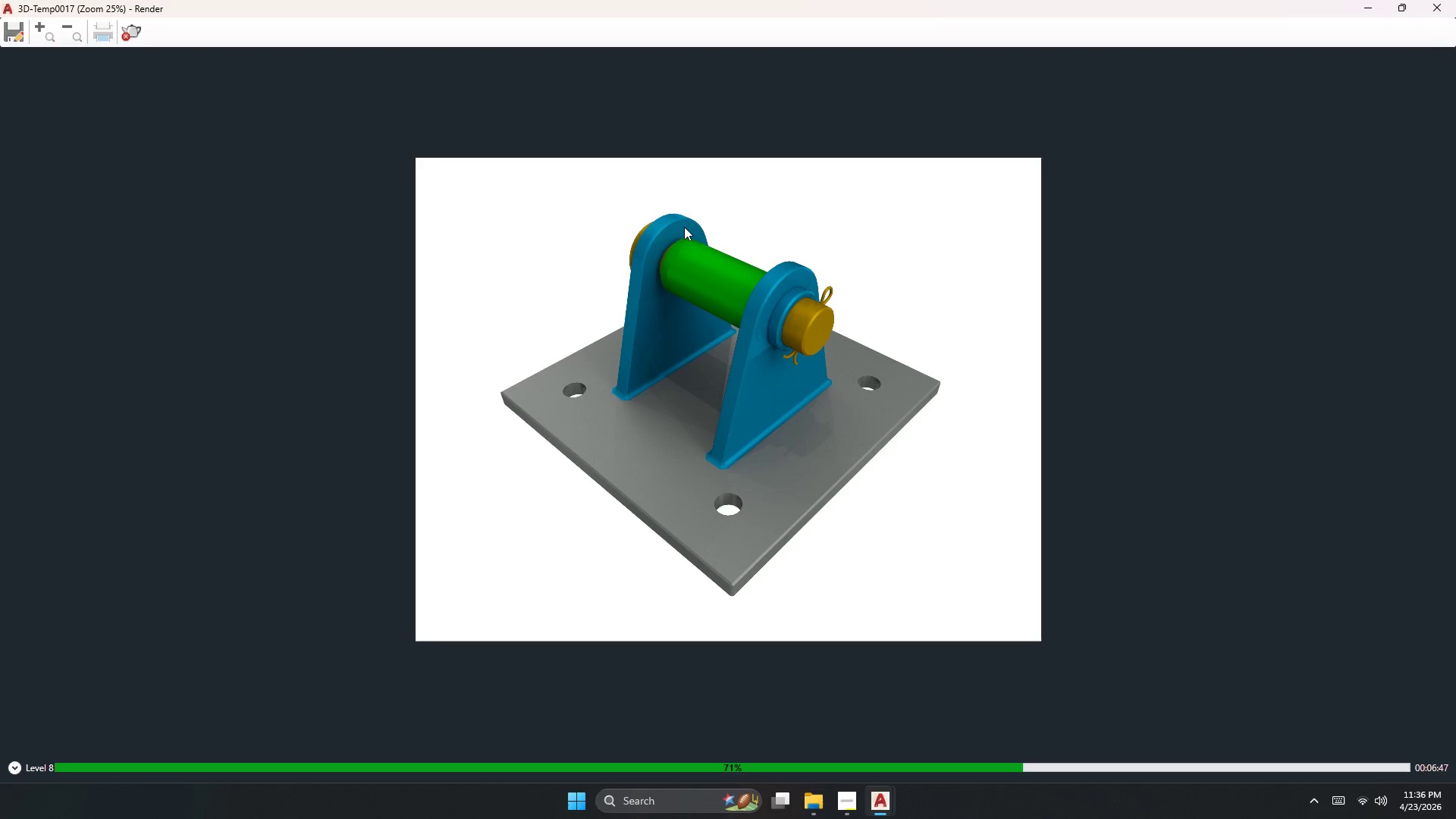 
scroll: coordinate [687, 227], scroll_direction: up, amount: 1.0
 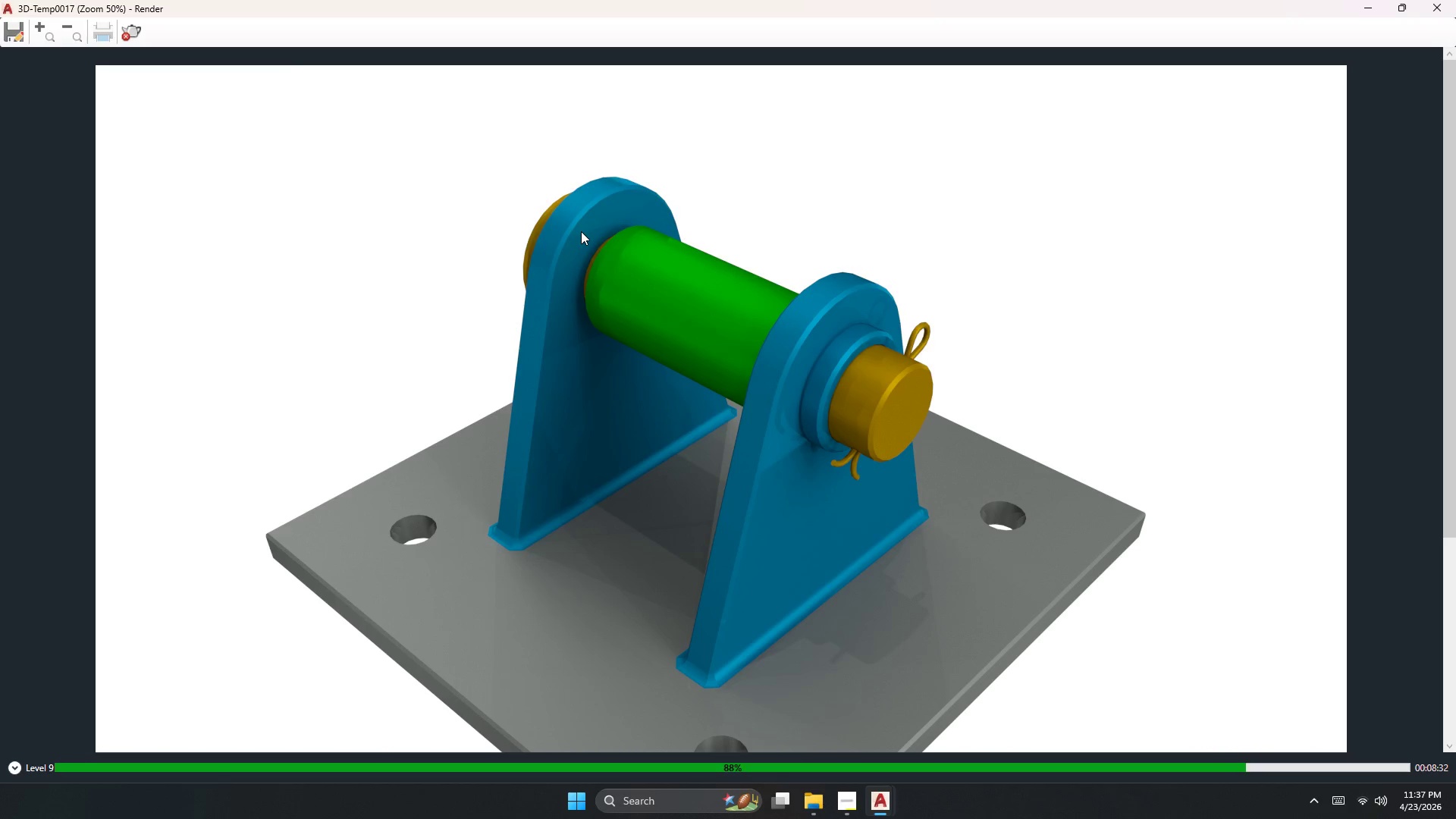 
wait(108.59)
 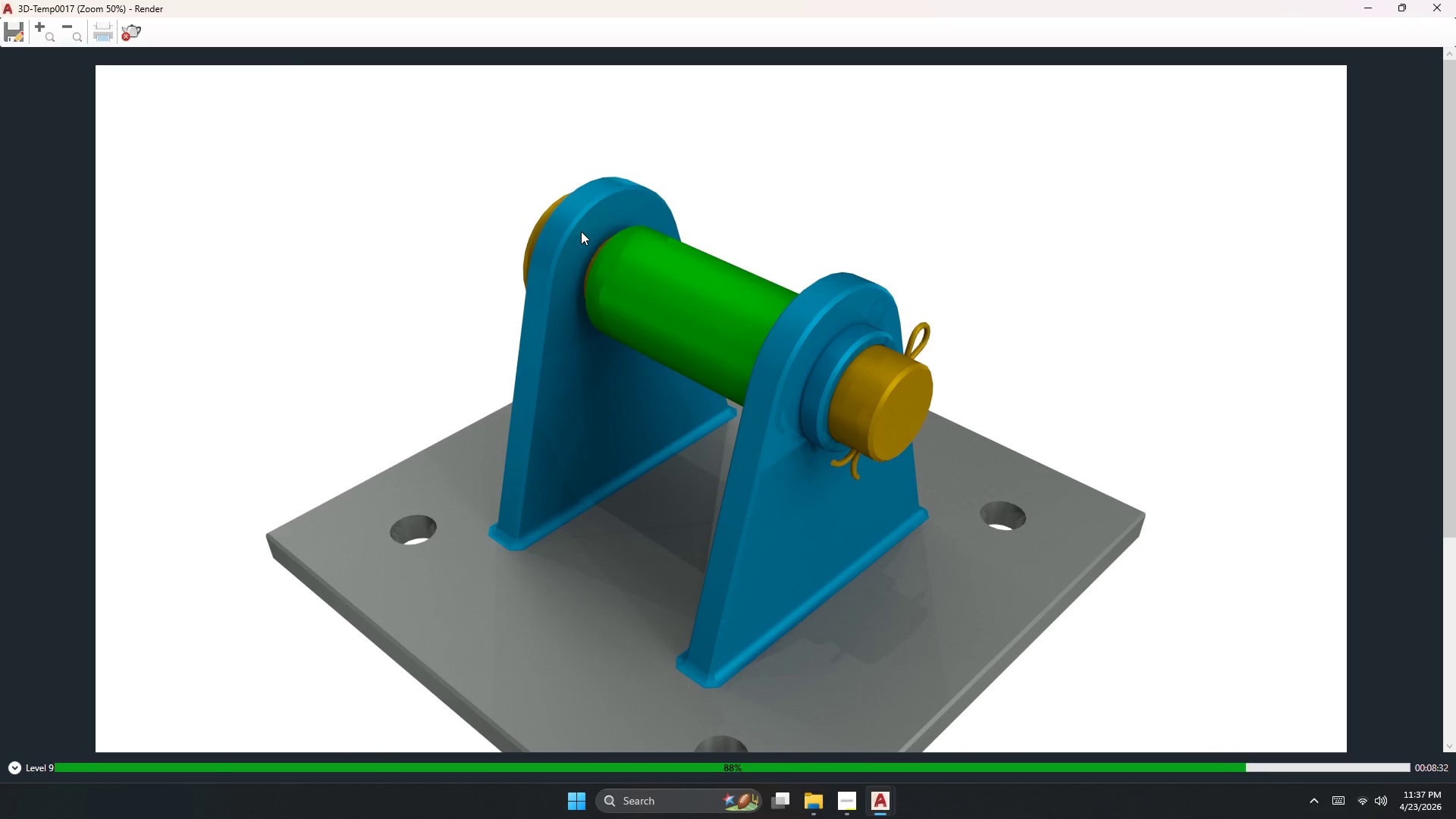 
scroll: coordinate [579, 231], scroll_direction: down, amount: 2.0
 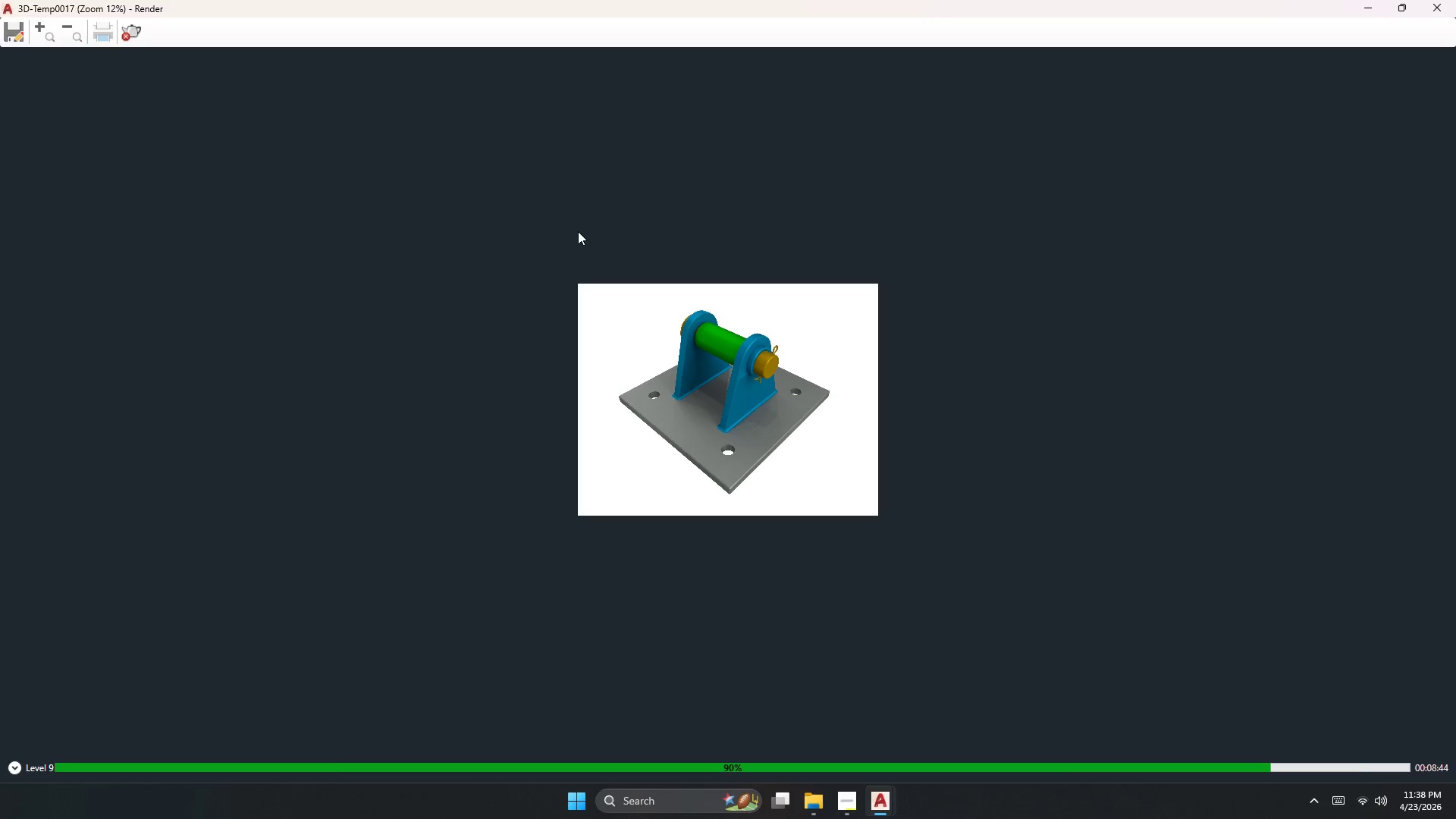 
wait(11.37)
 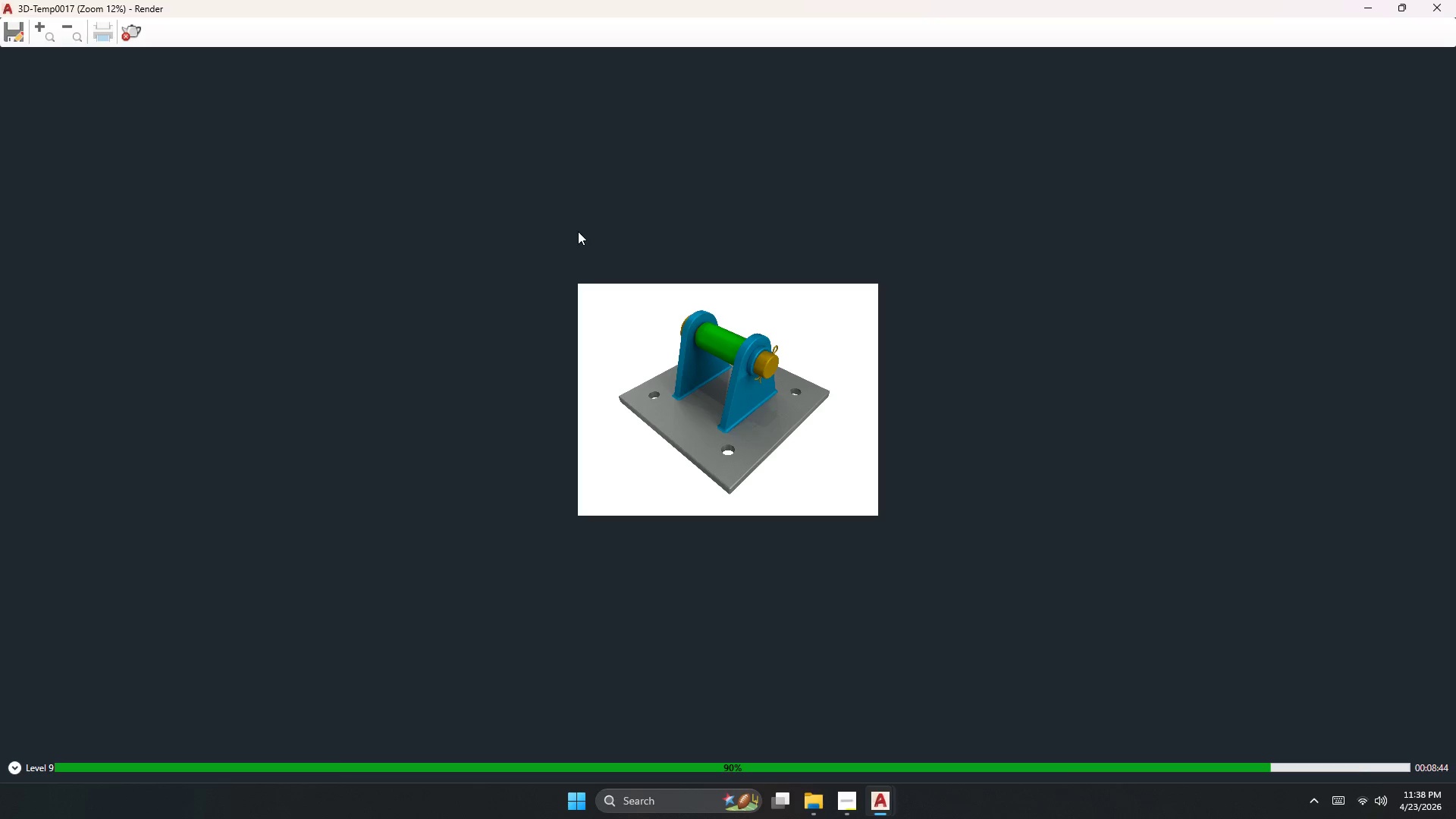 
scroll: coordinate [576, 234], scroll_direction: down, amount: 2.0
 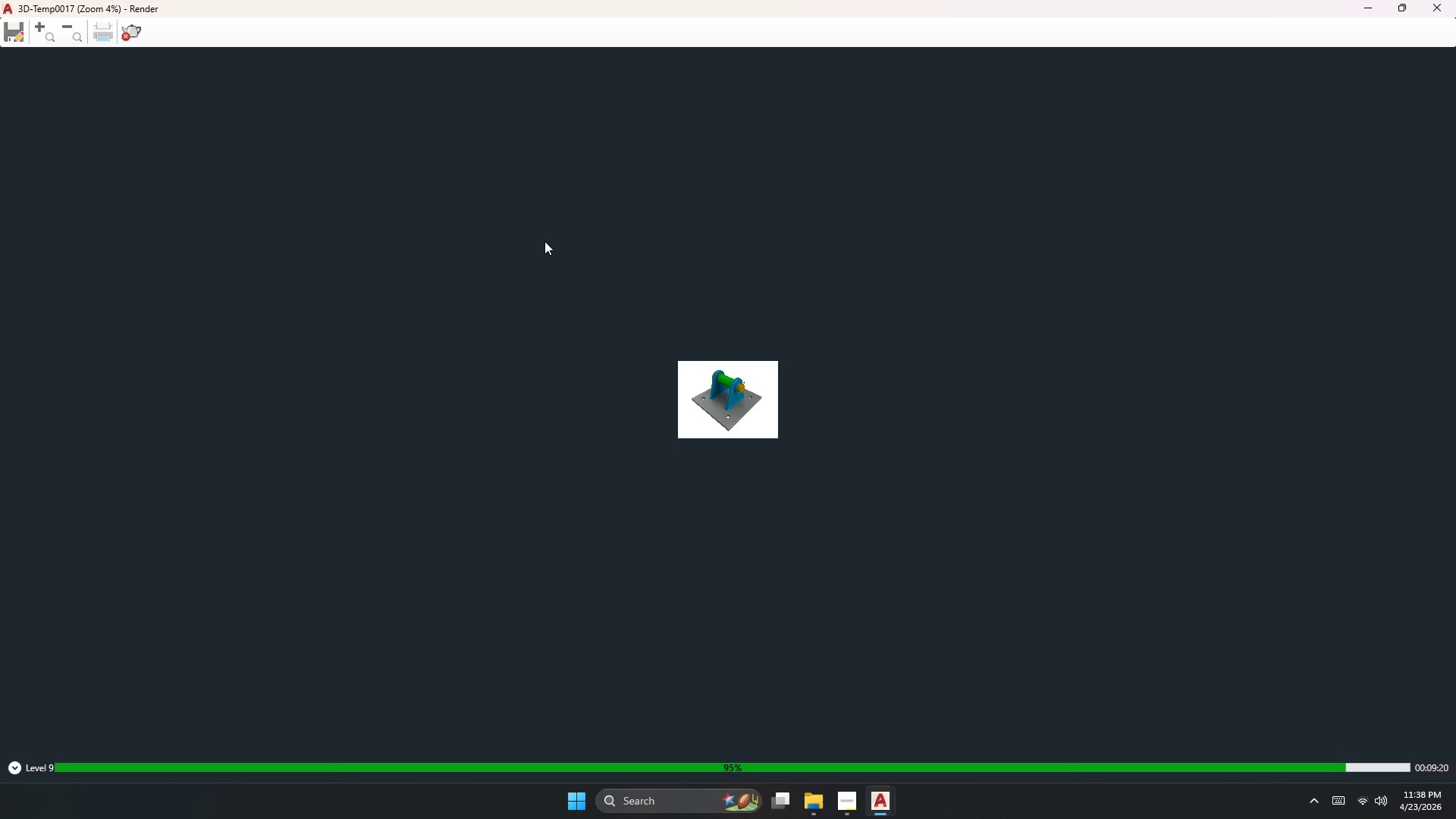 
wait(36.2)
 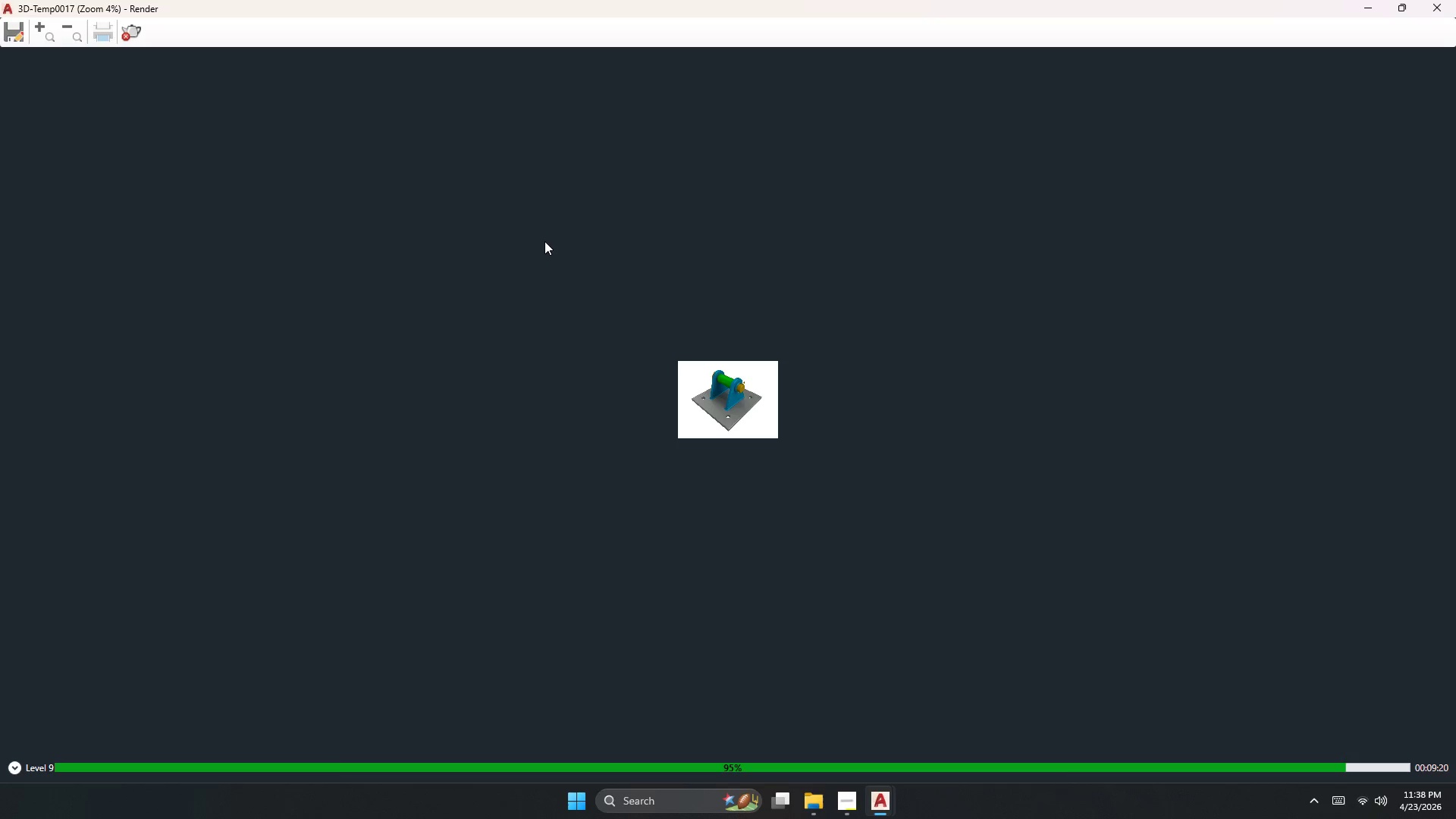 
scroll: coordinate [745, 359], scroll_direction: up, amount: 2.0